 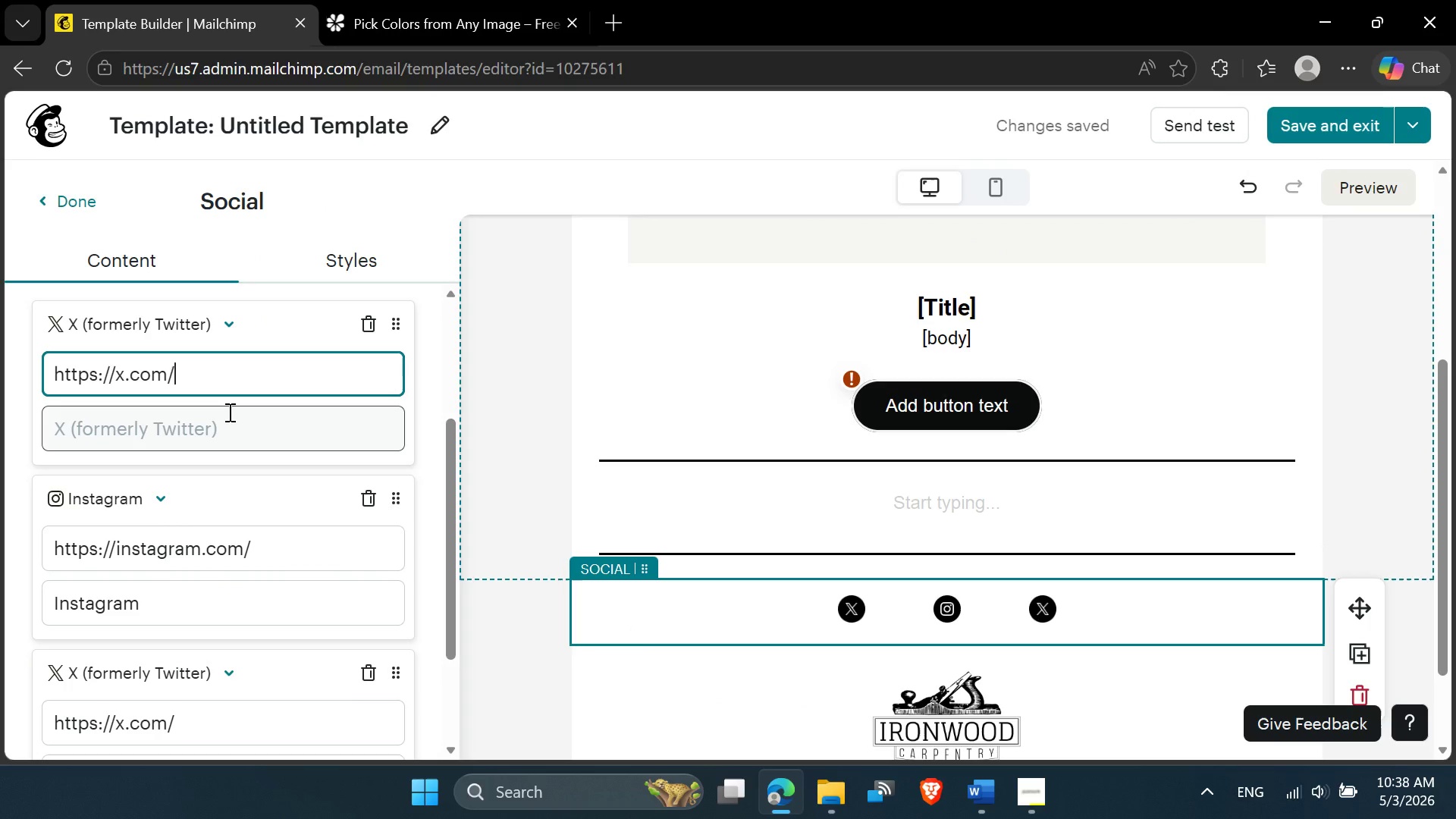 
hold_key(key=ShiftLeft, duration=0.5)
 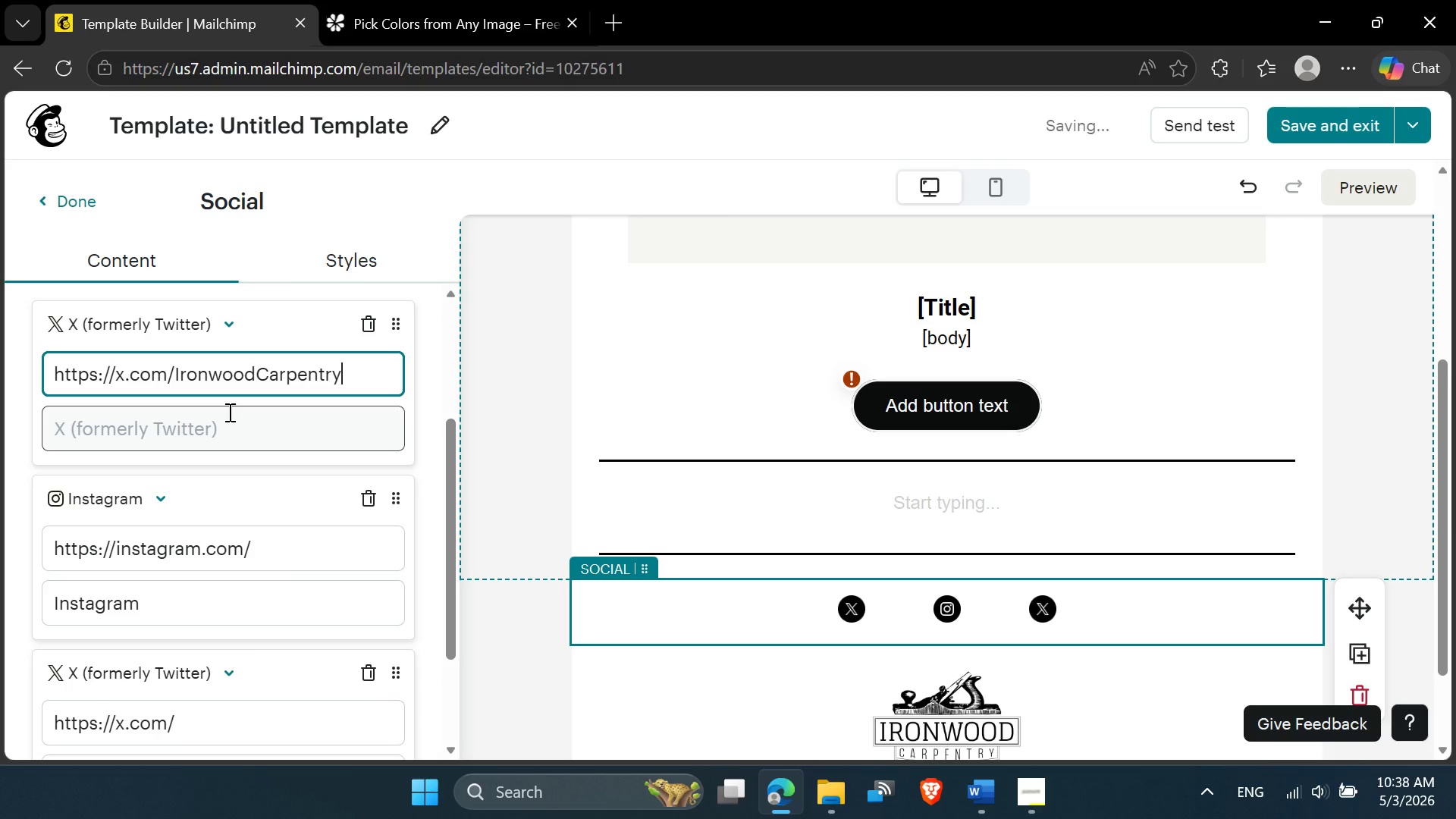 
wait(5.41)
 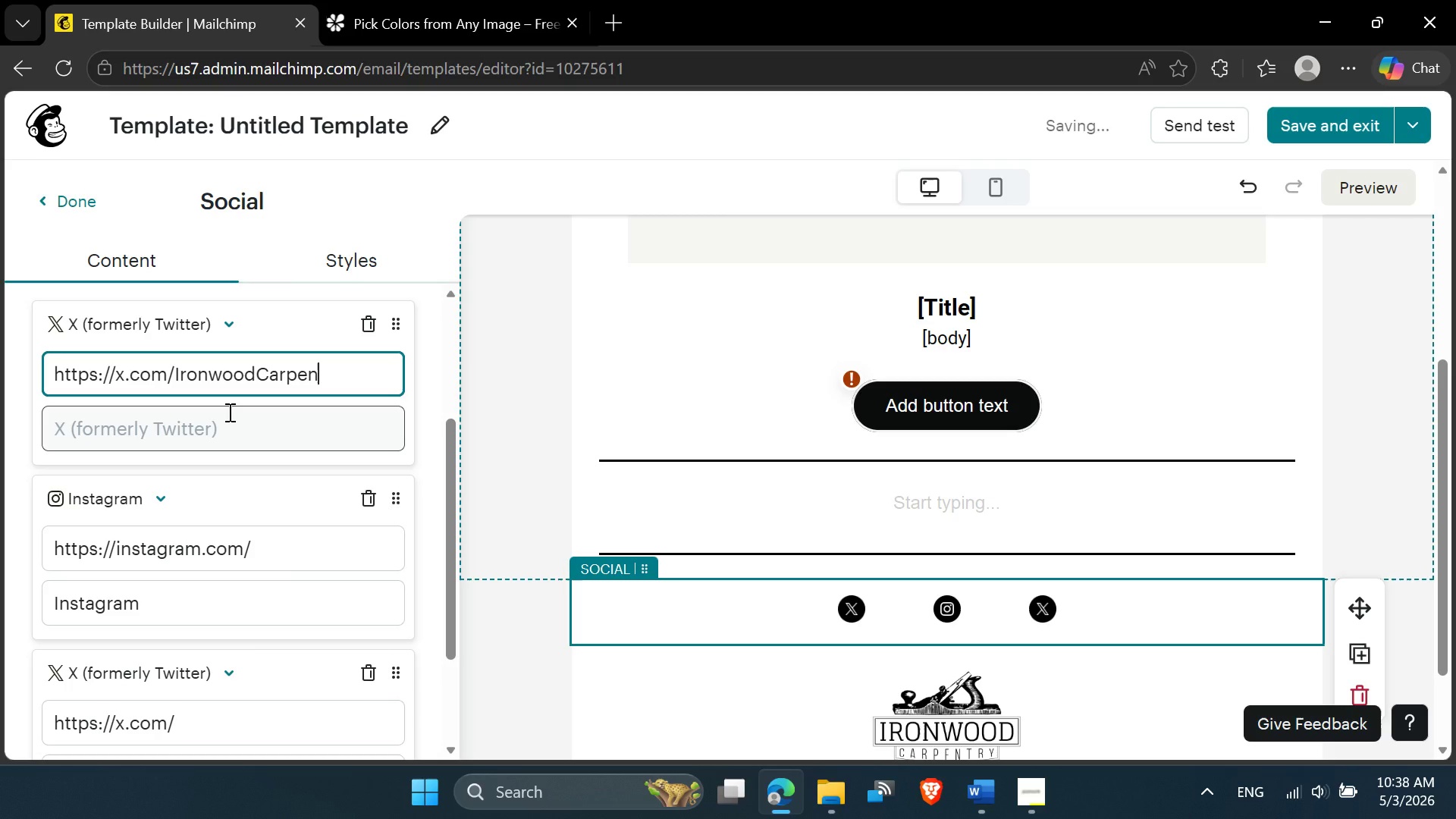 
left_click([472, 0])
 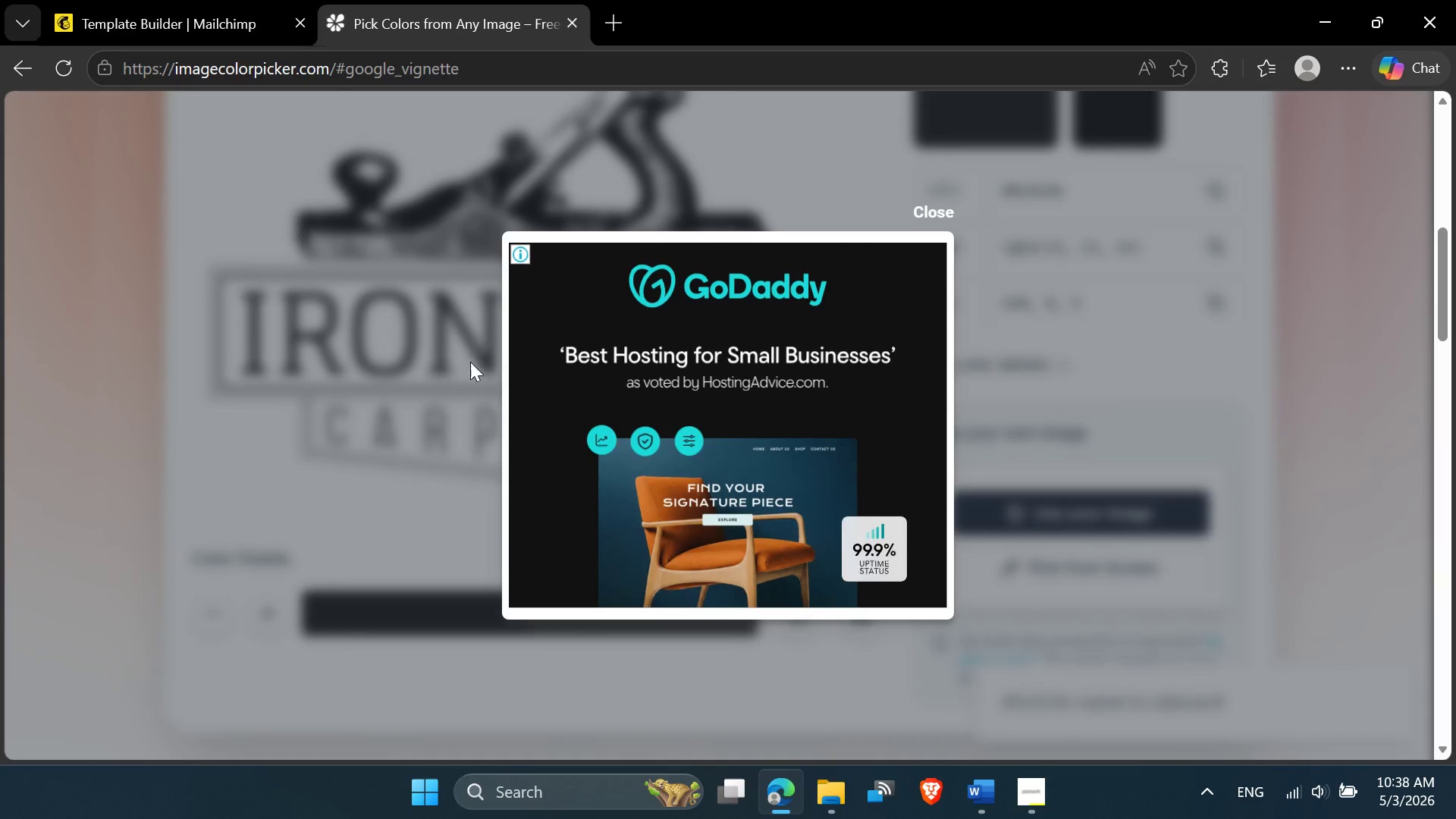 
left_click([438, 356])
 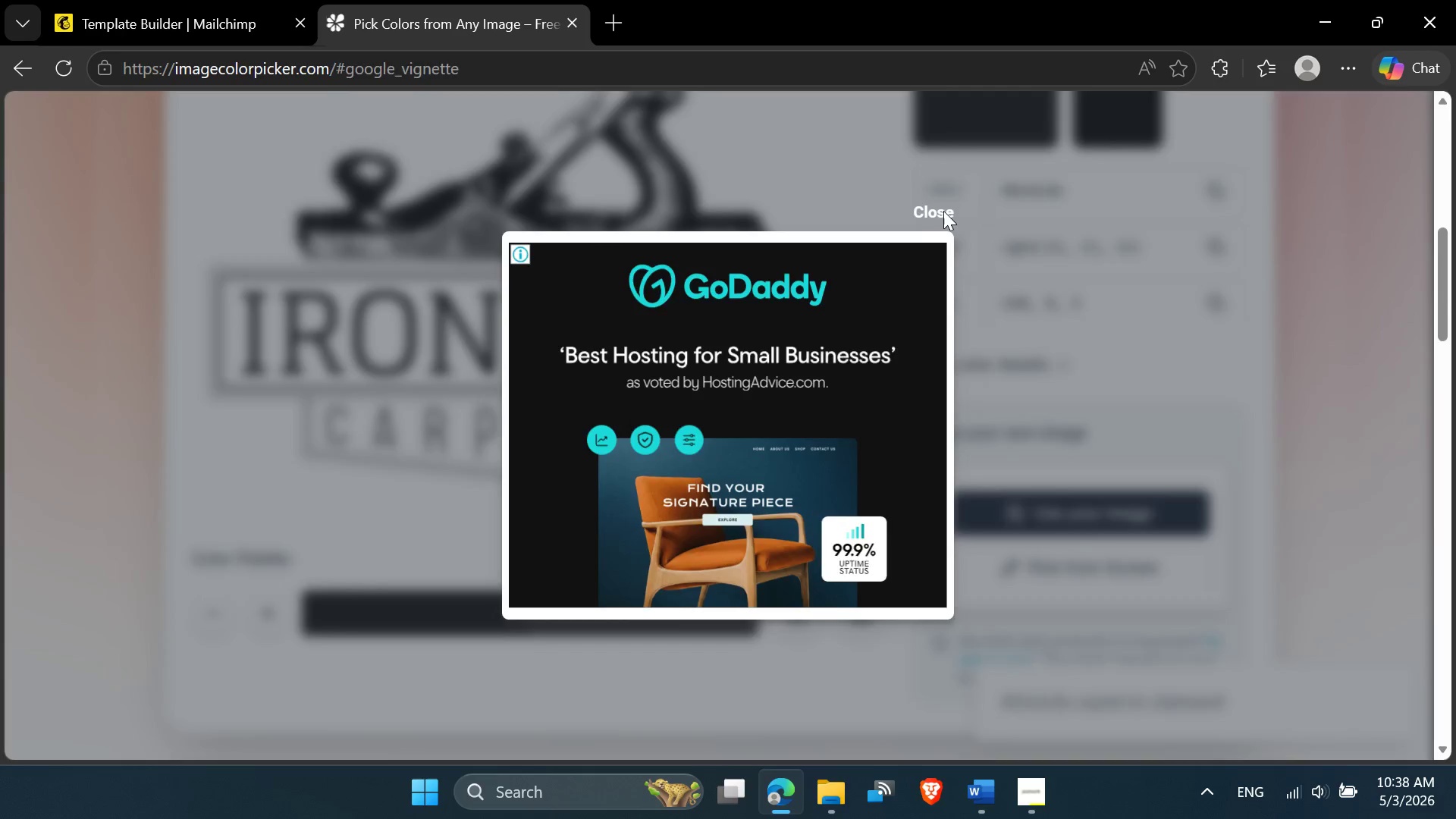 
left_click([939, 210])
 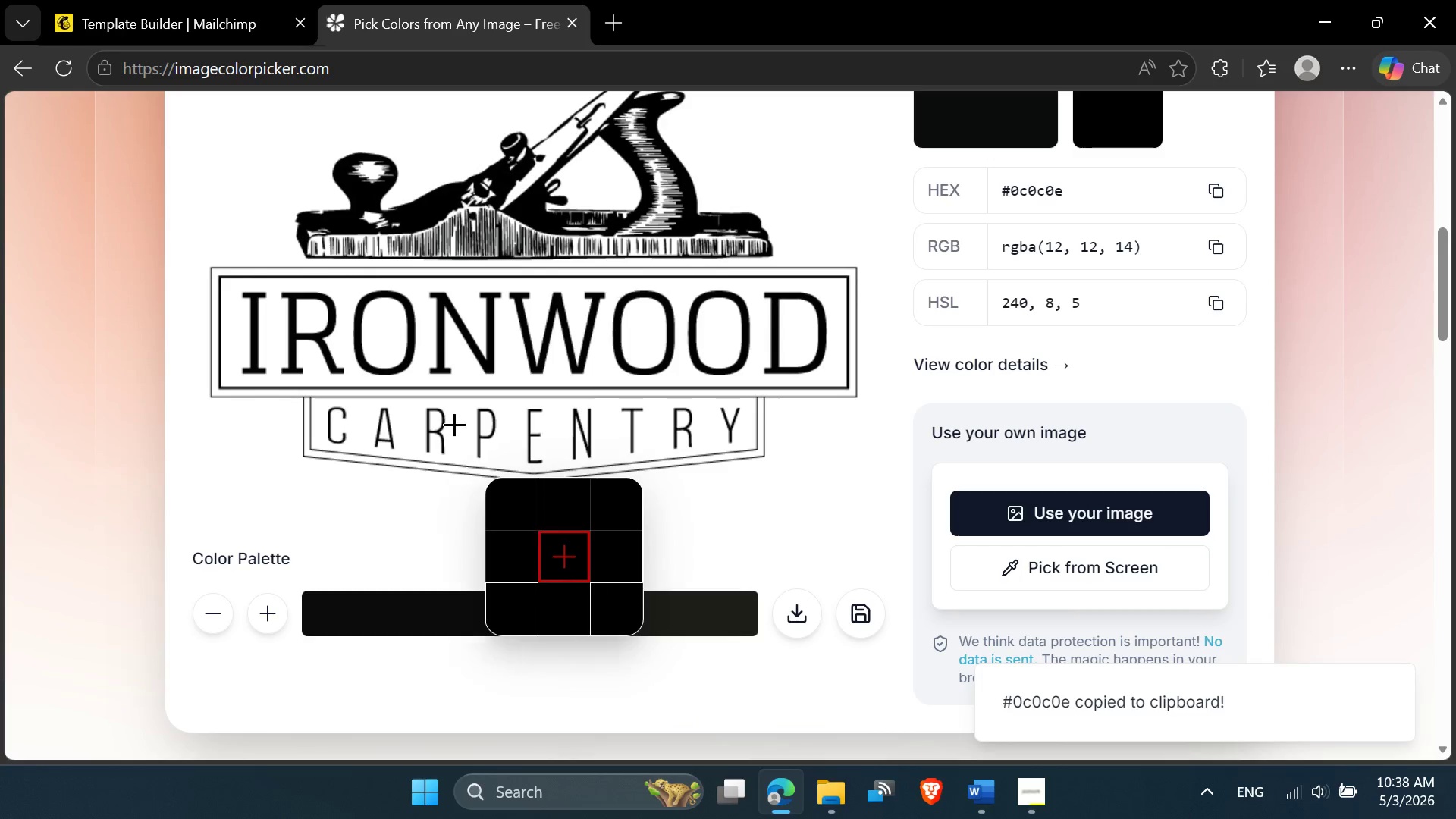 
left_click([143, 0])
 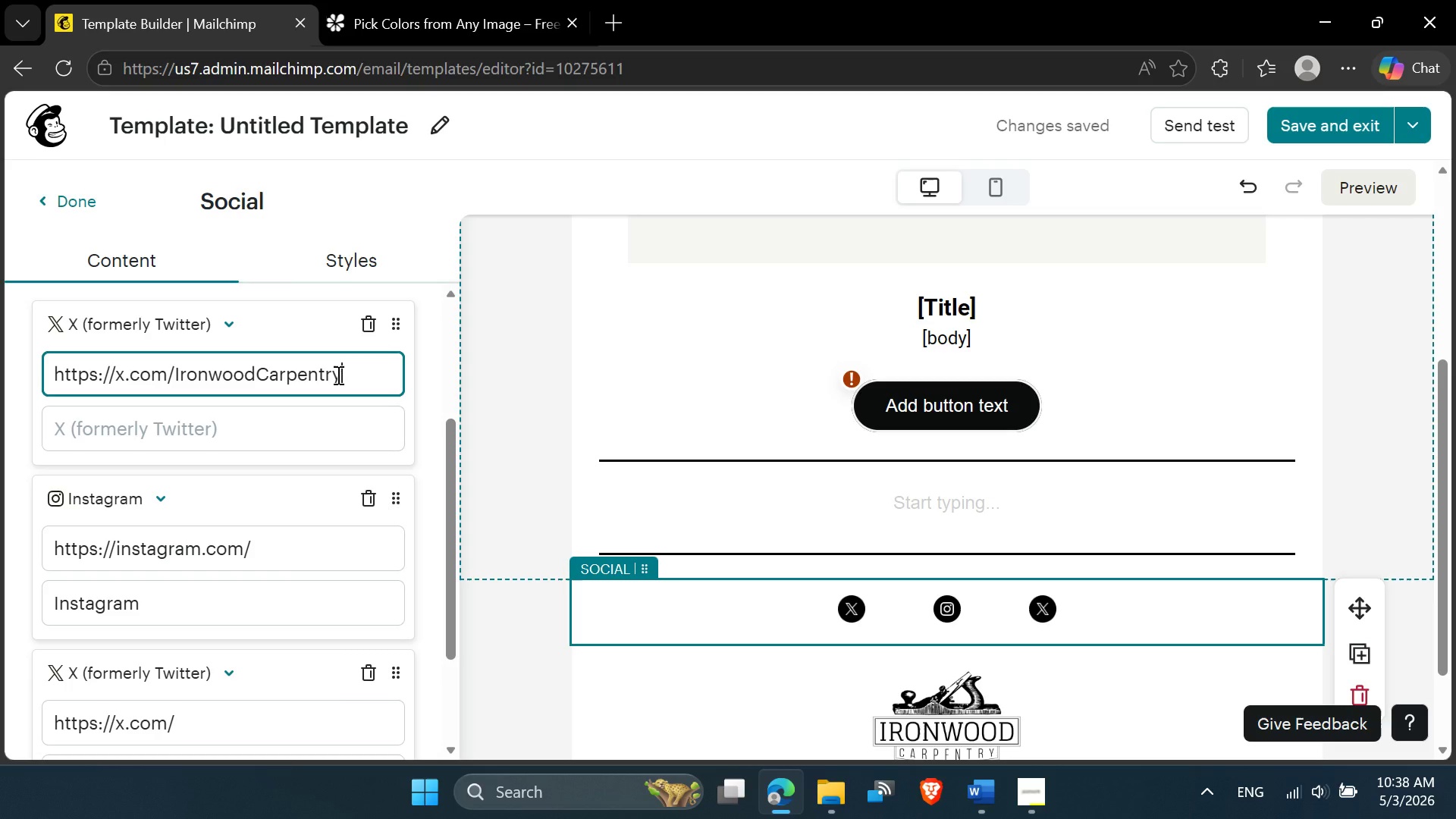 
left_click_drag(start_coordinate=[350, 372], to_coordinate=[175, 364])
 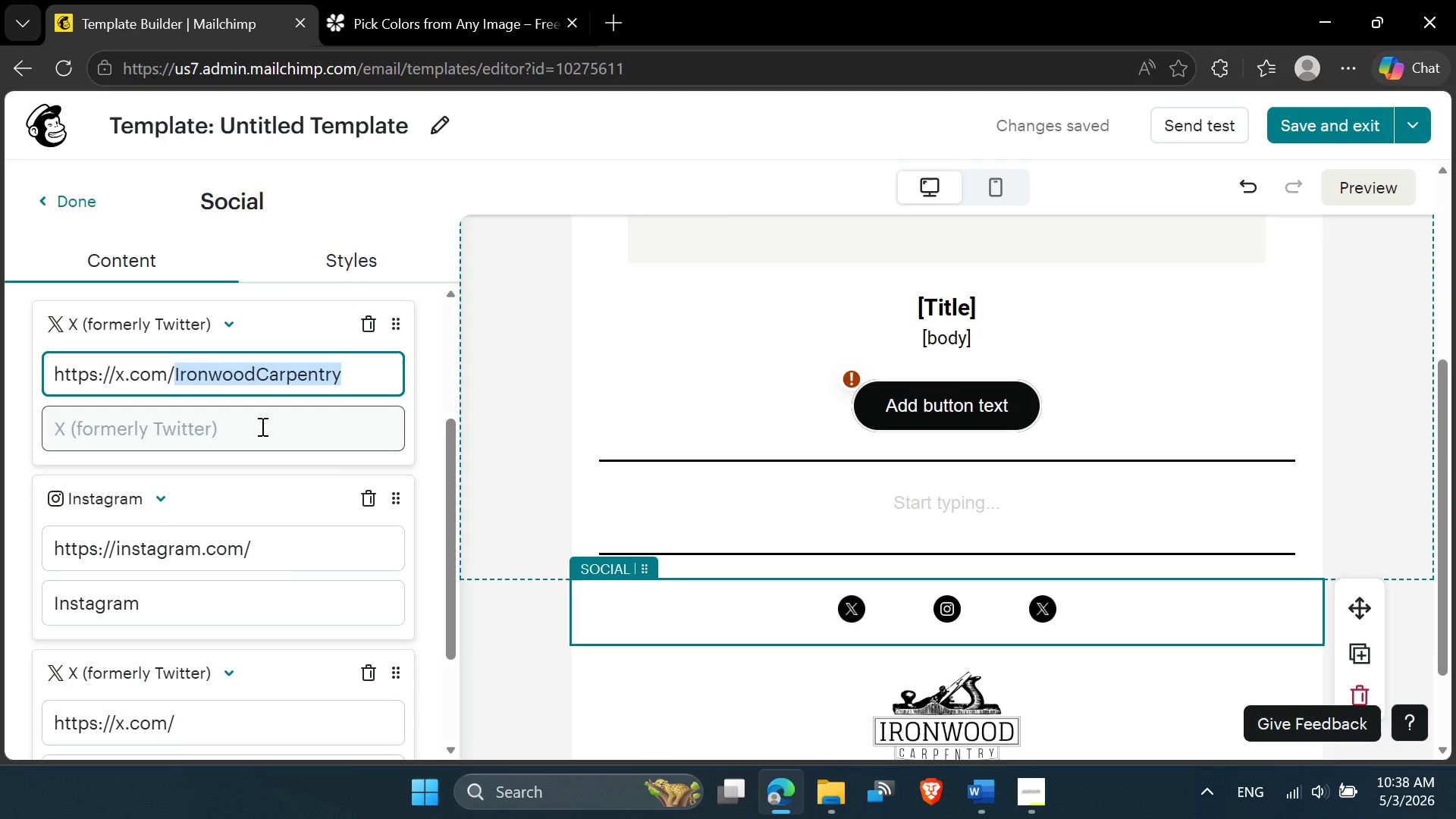 
key(Control+C)
 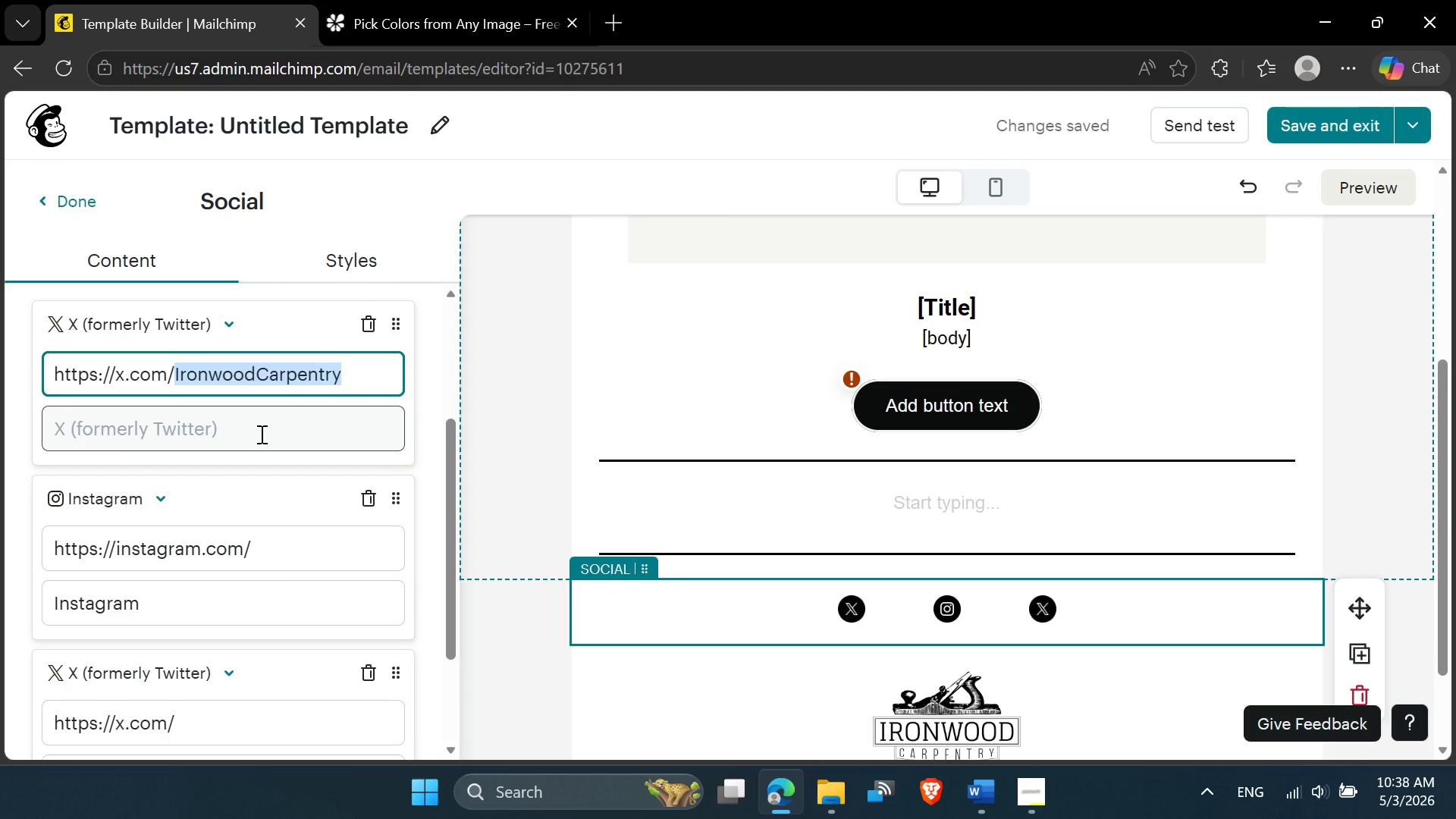 
scroll: coordinate [261, 430], scroll_direction: down, amount: 1.0
 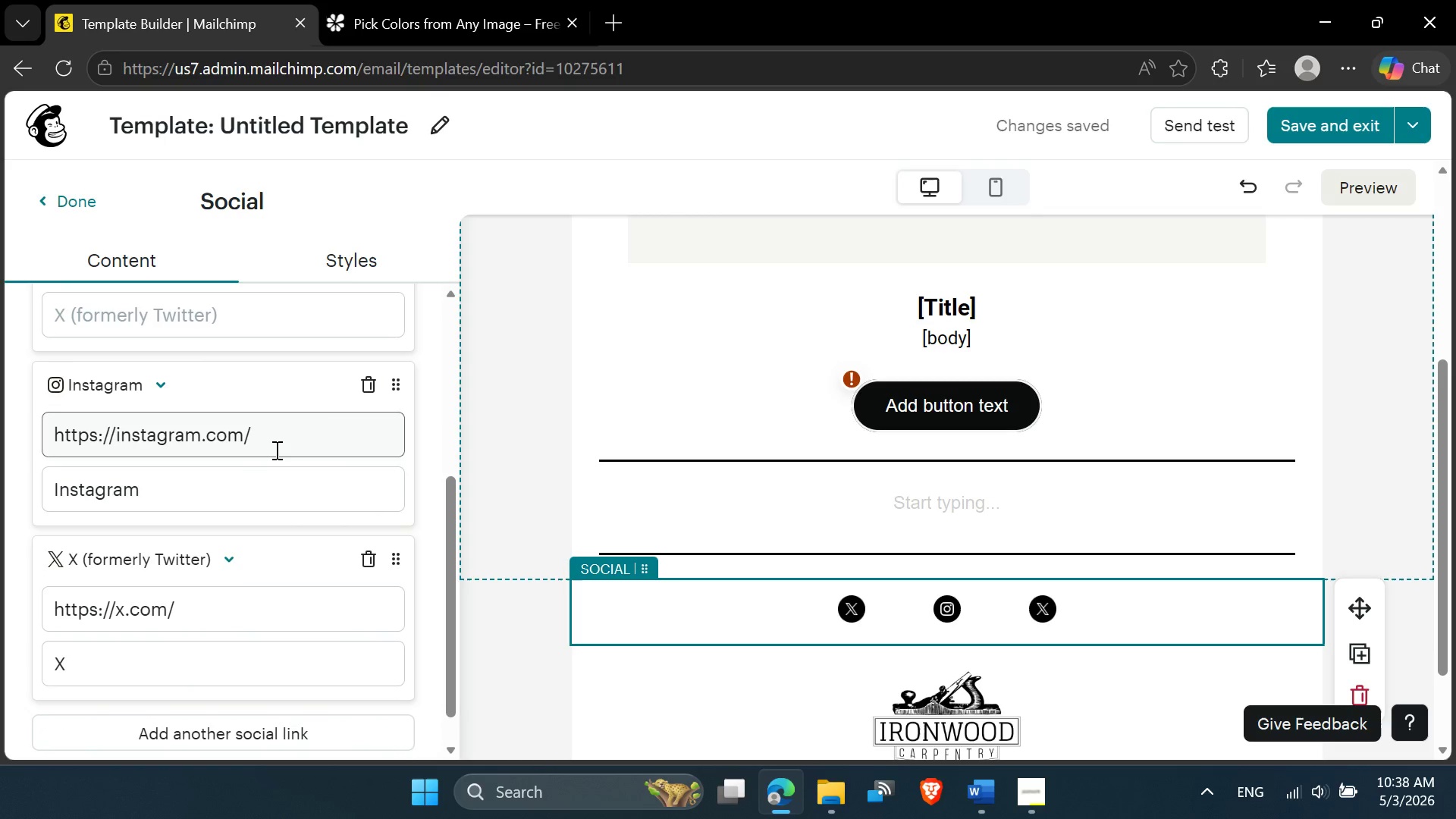 
left_click([275, 450])
 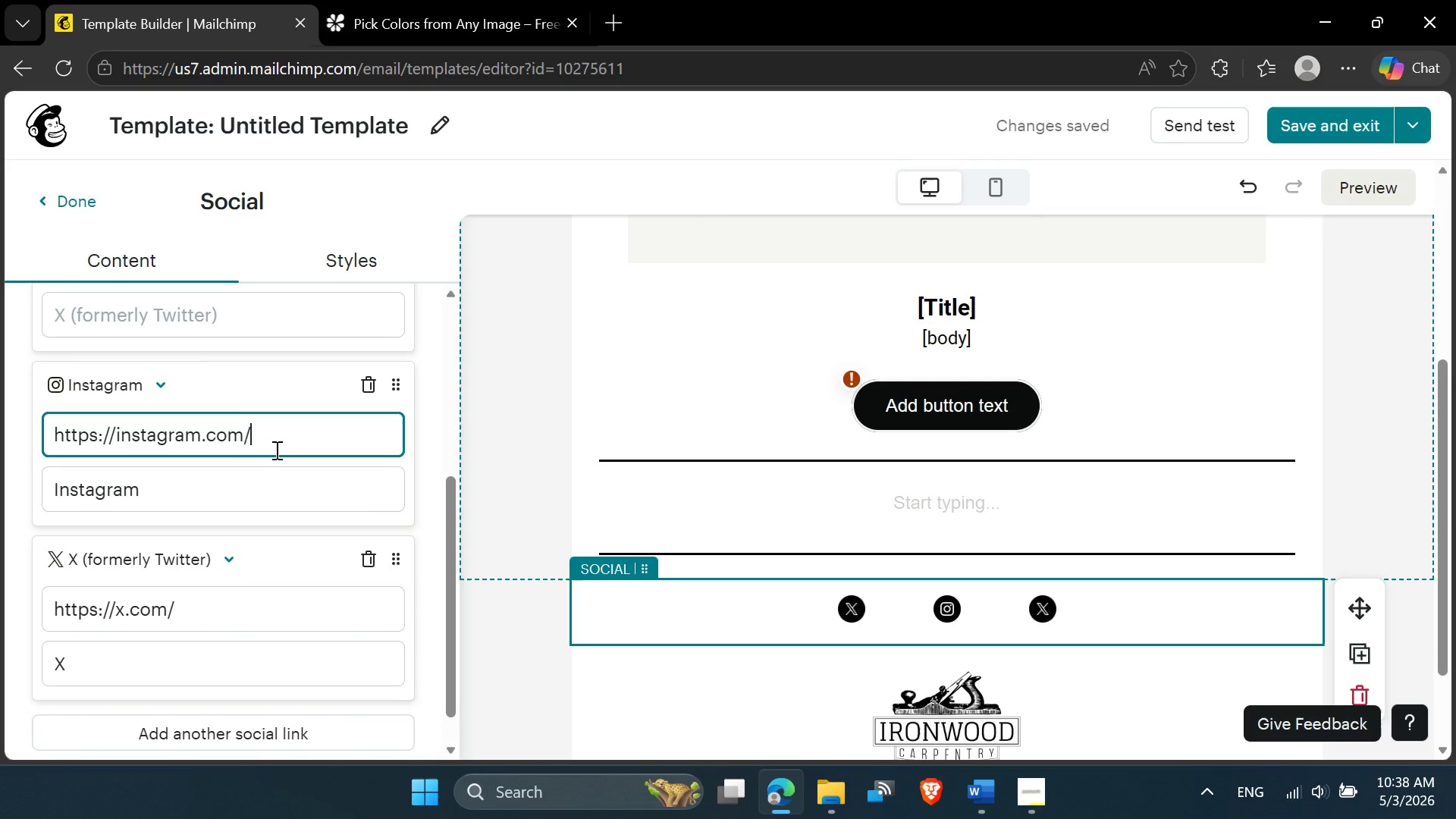 
key(Control+V)
 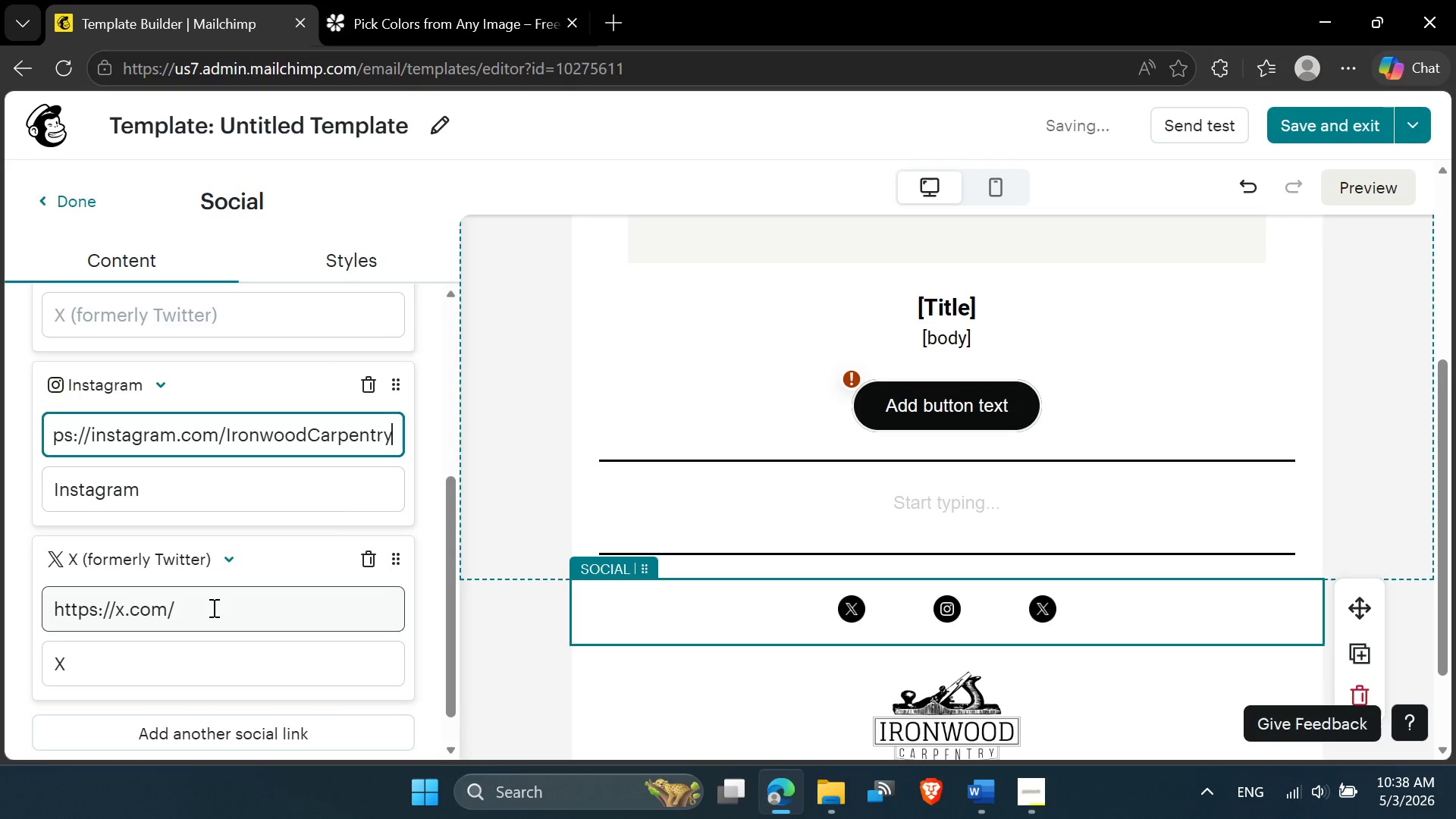 
left_click([215, 613])
 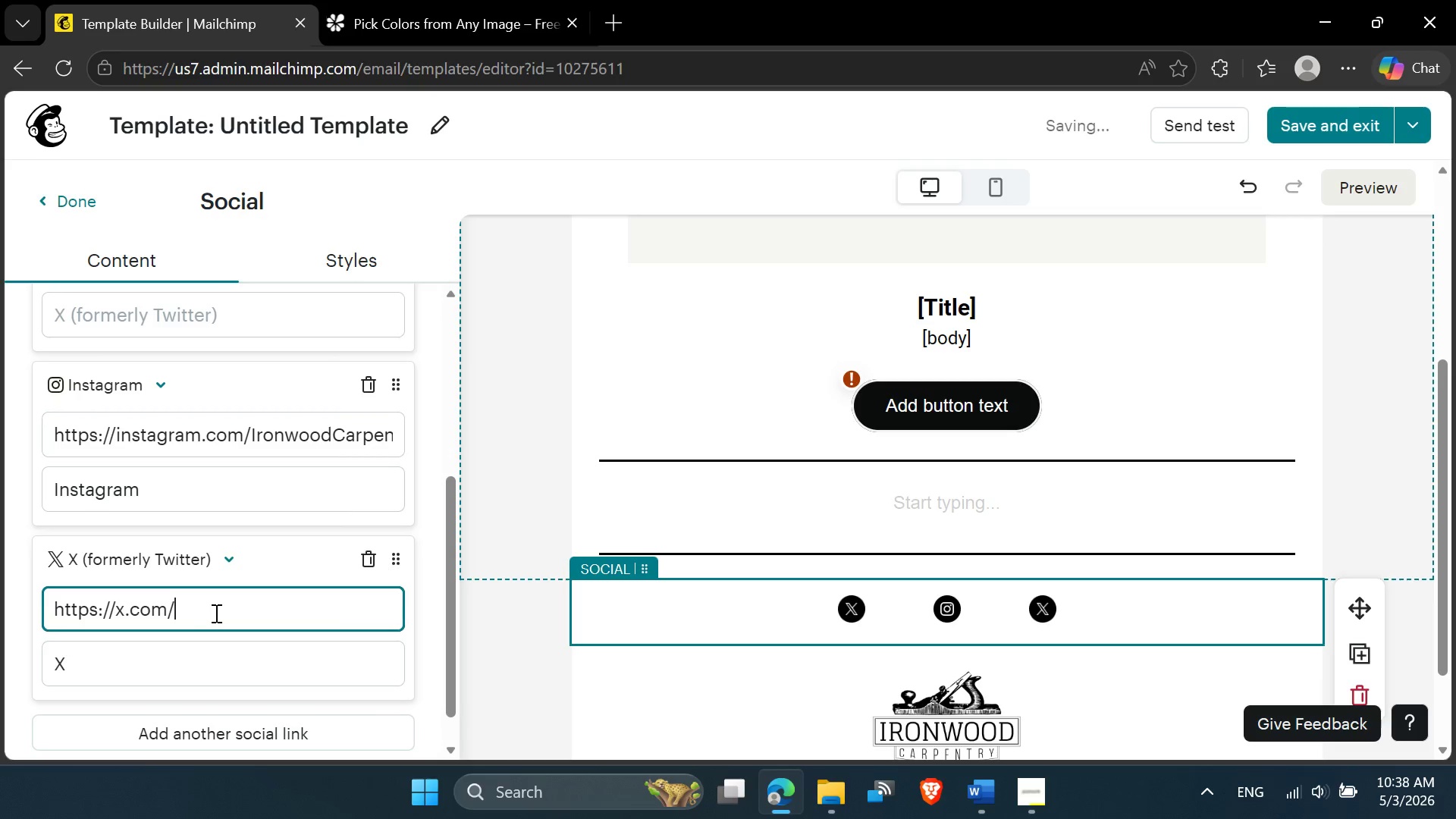 
key(Control+V)
 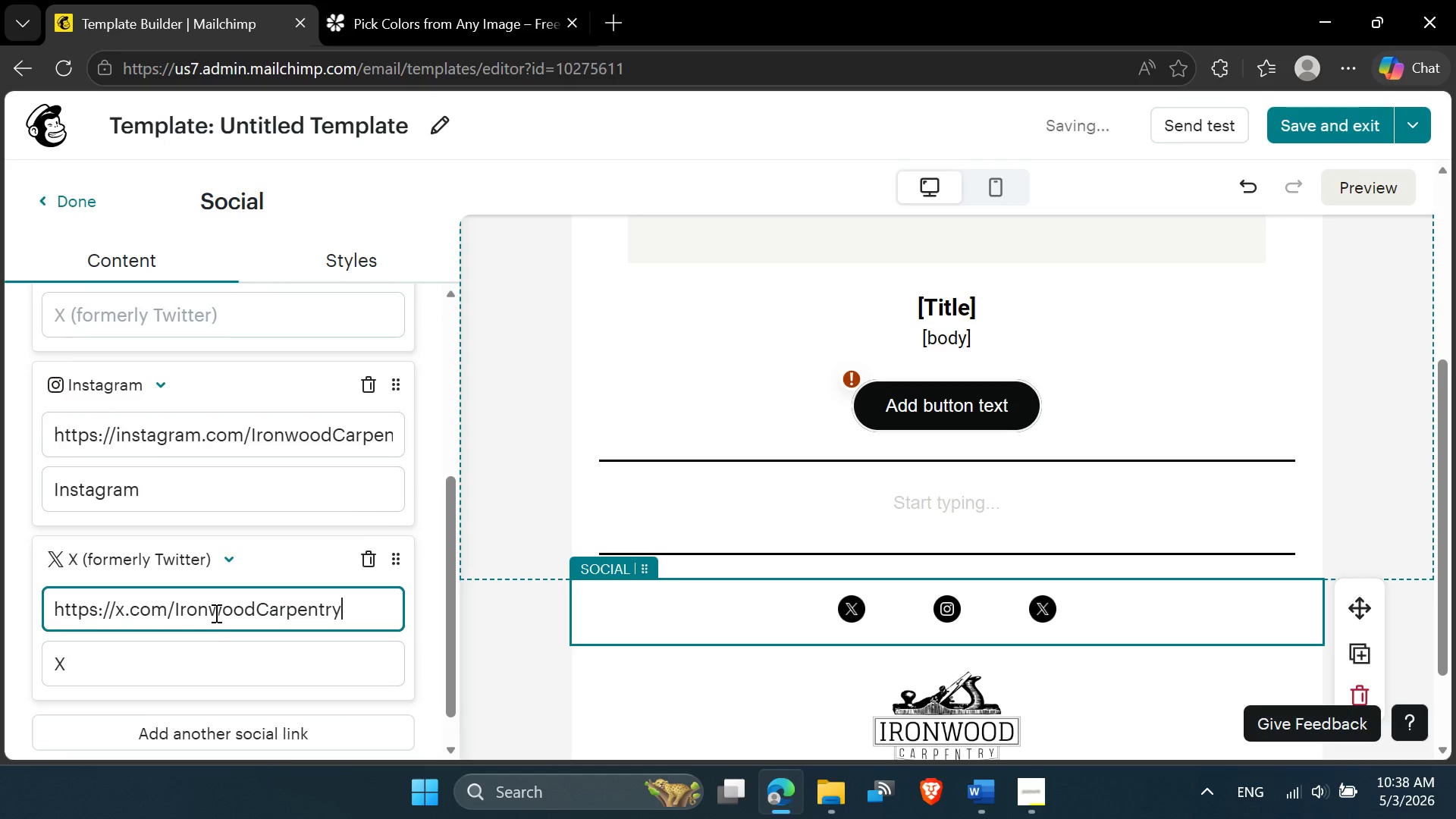 
scroll: coordinate [215, 613], scroll_direction: down, amount: 3.0
 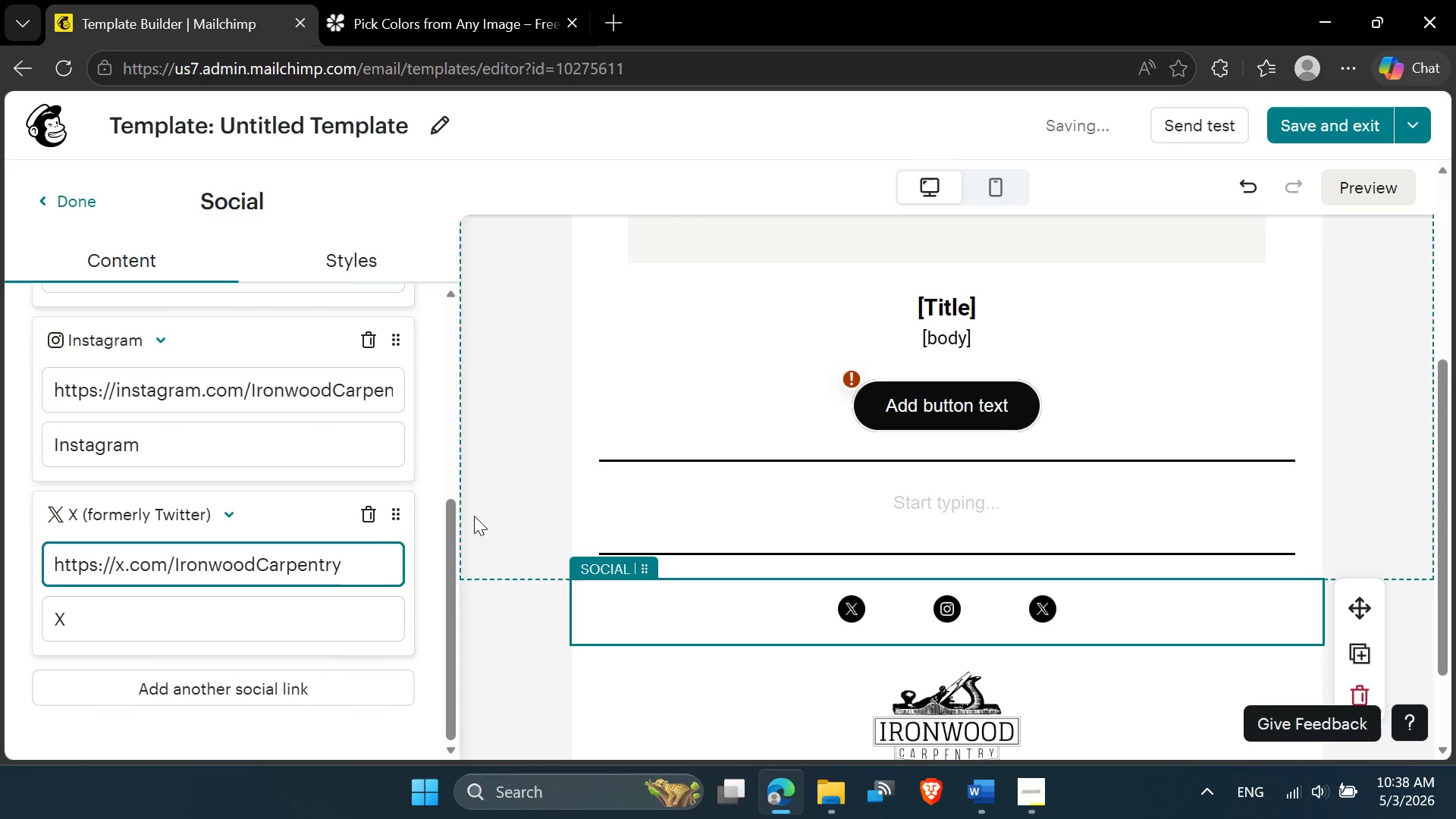 
left_click([496, 497])
 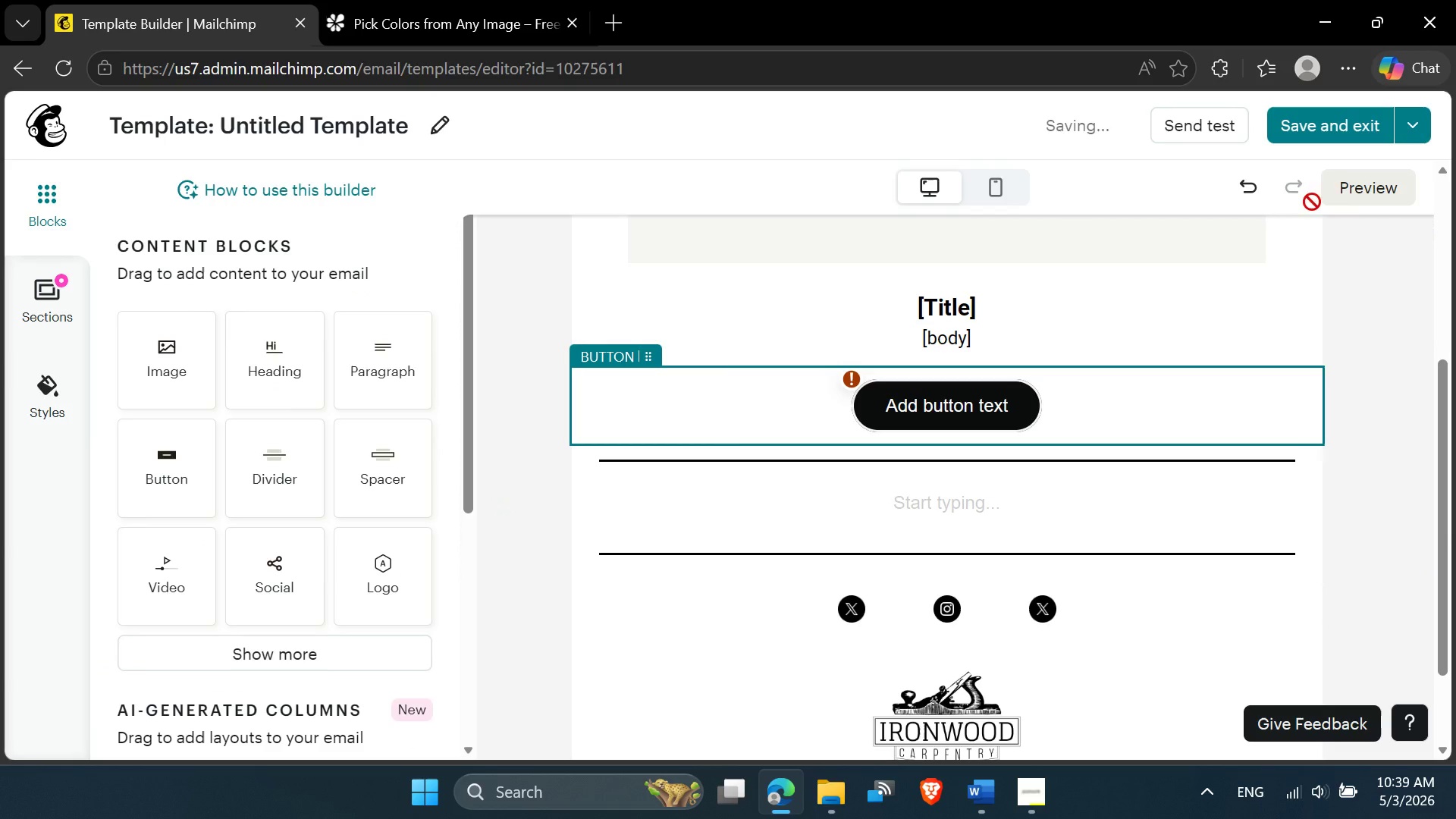 
left_click([1352, 186])
 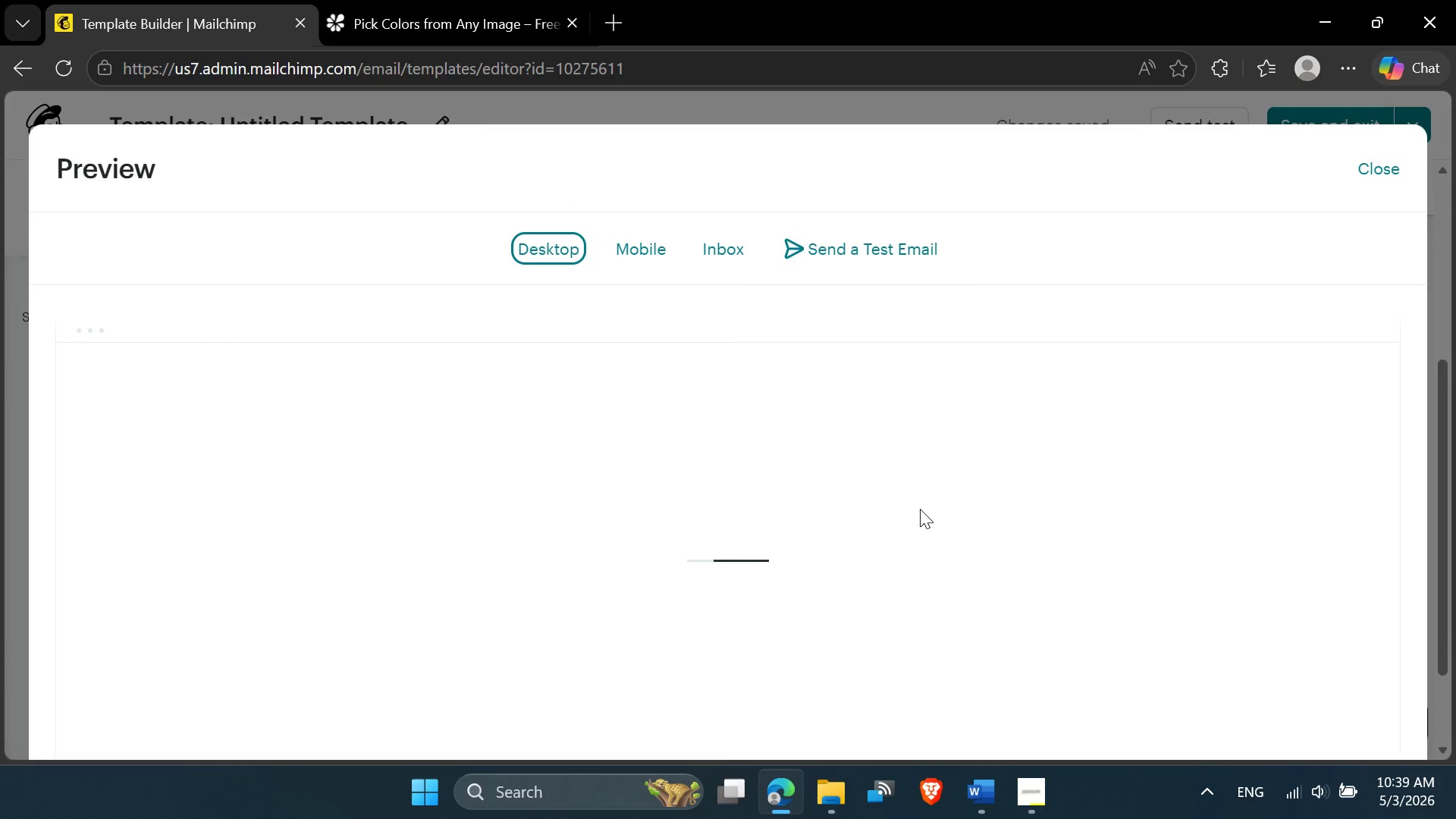 
wait(7.2)
 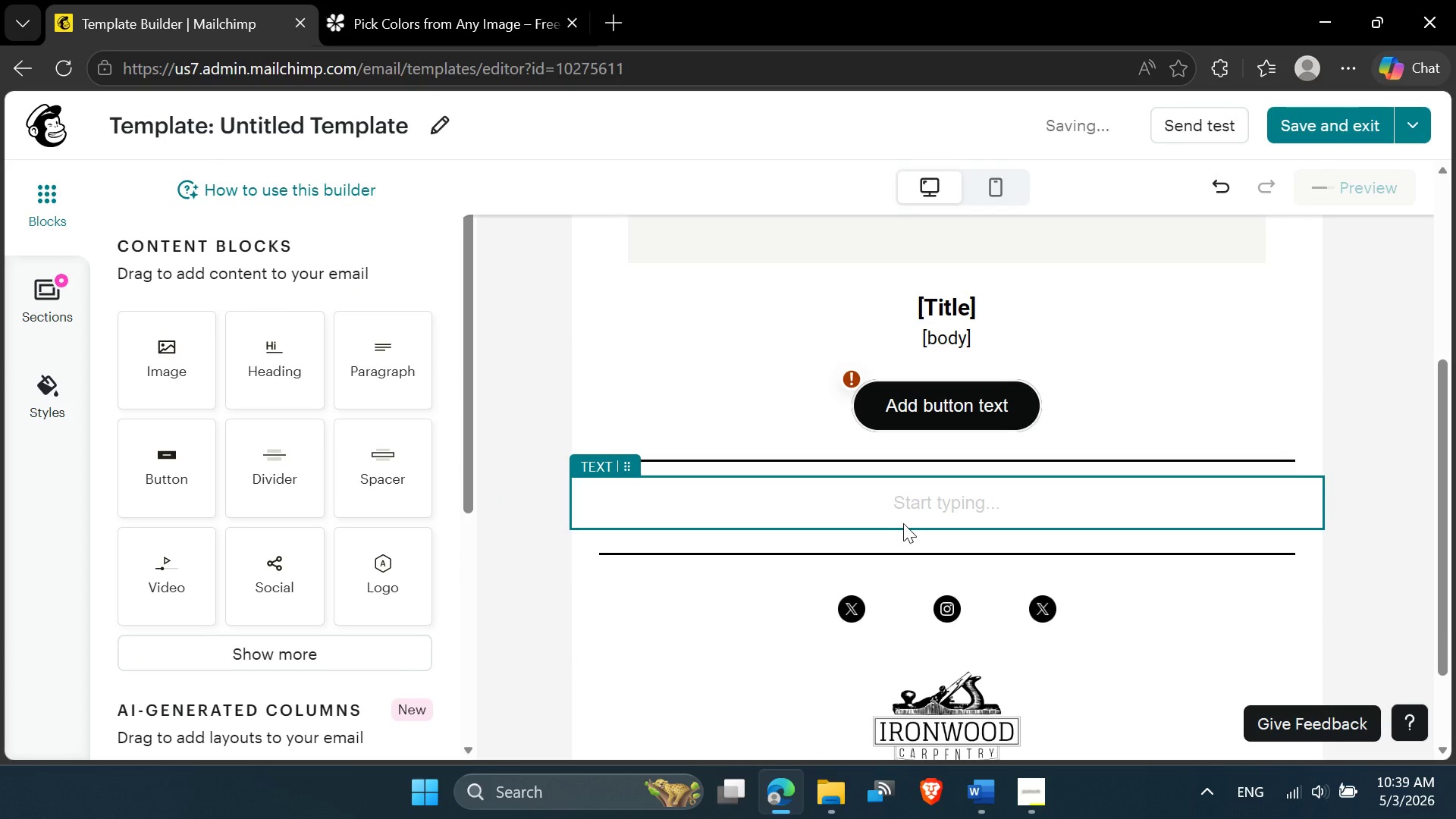 
scroll: coordinate [784, 682], scroll_direction: down, amount: 9.0
 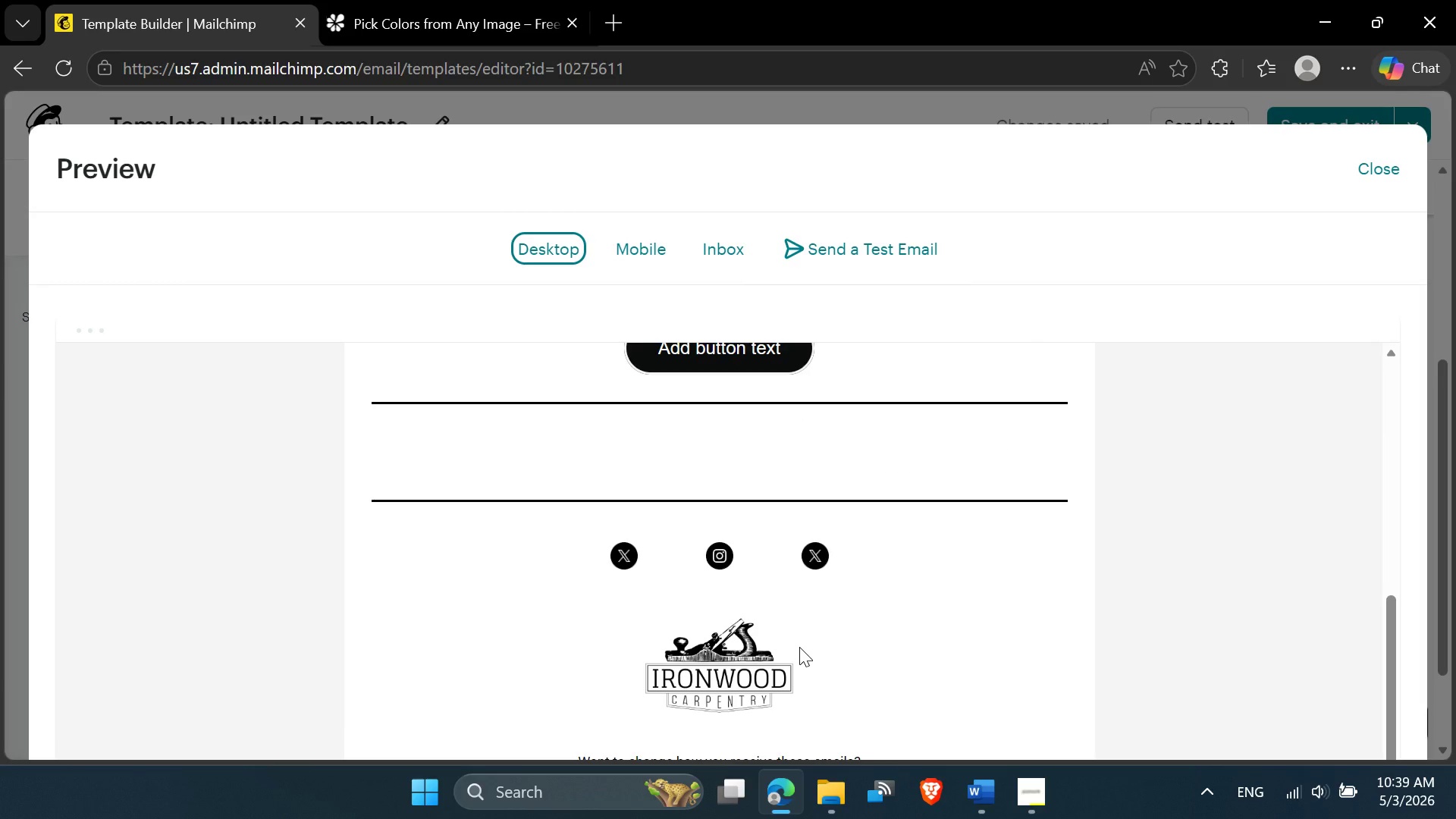 
scroll: coordinate [799, 642], scroll_direction: up, amount: 5.0
 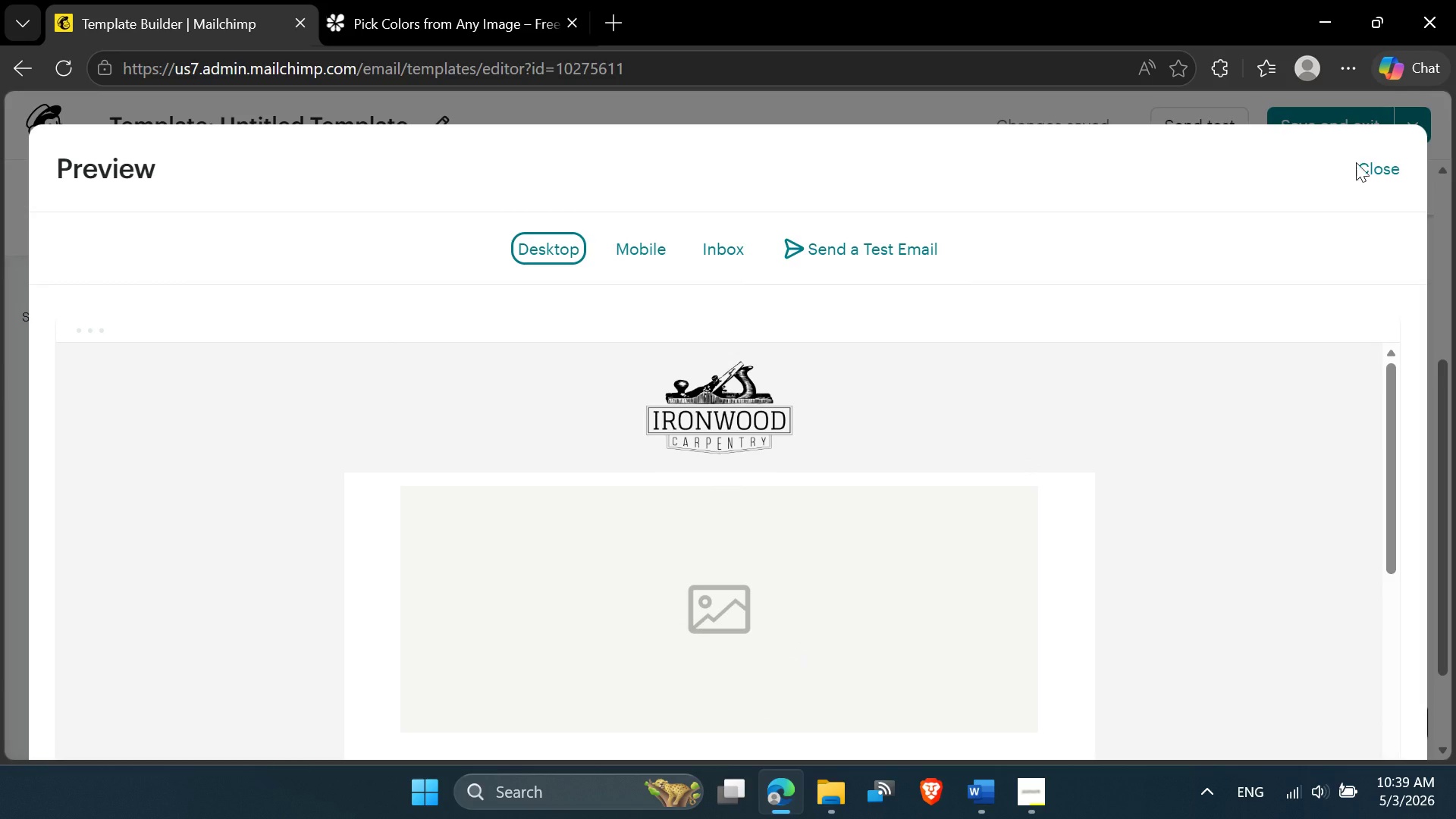 
left_click([1363, 160])
 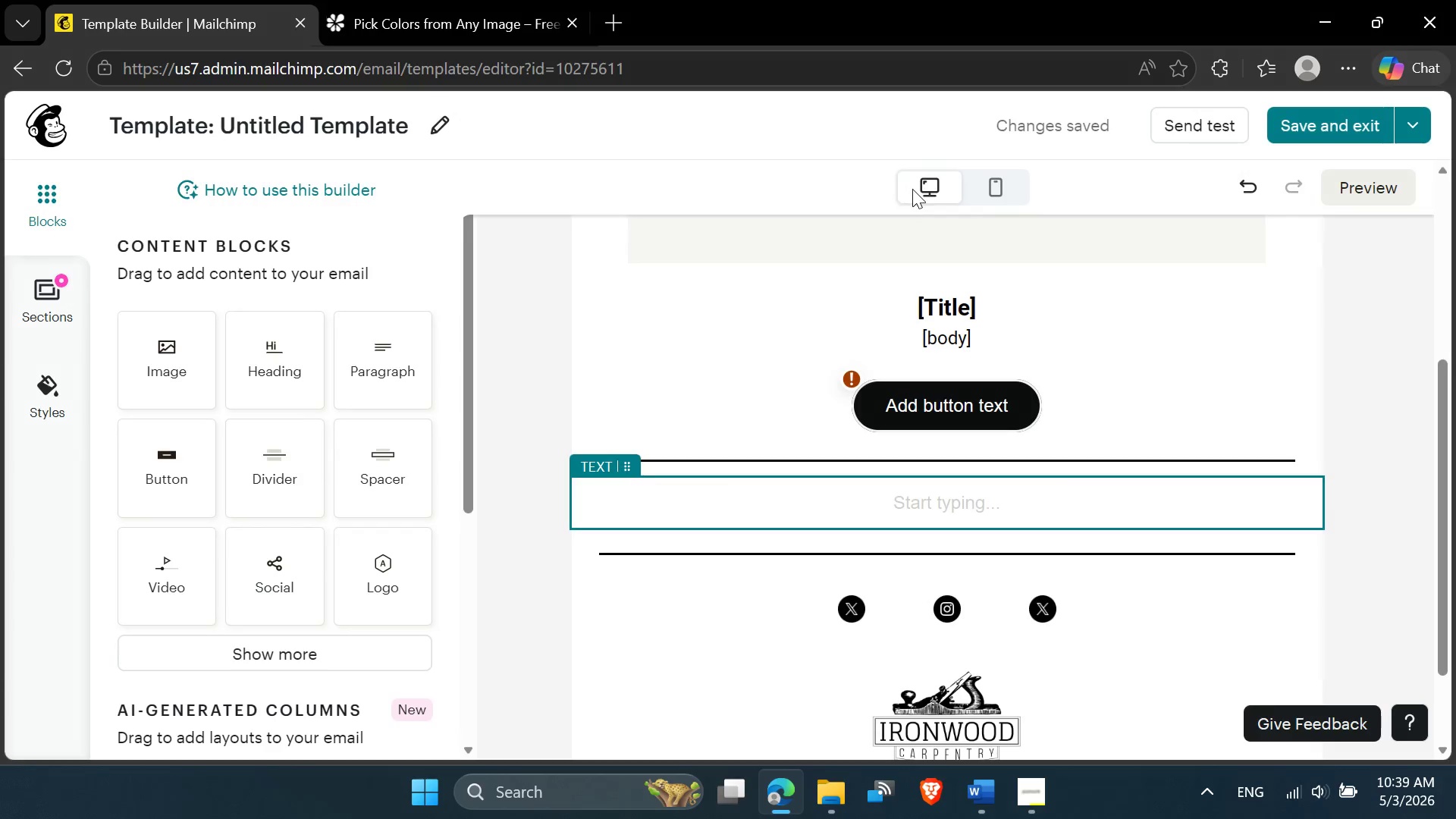 
left_click([912, 189])
 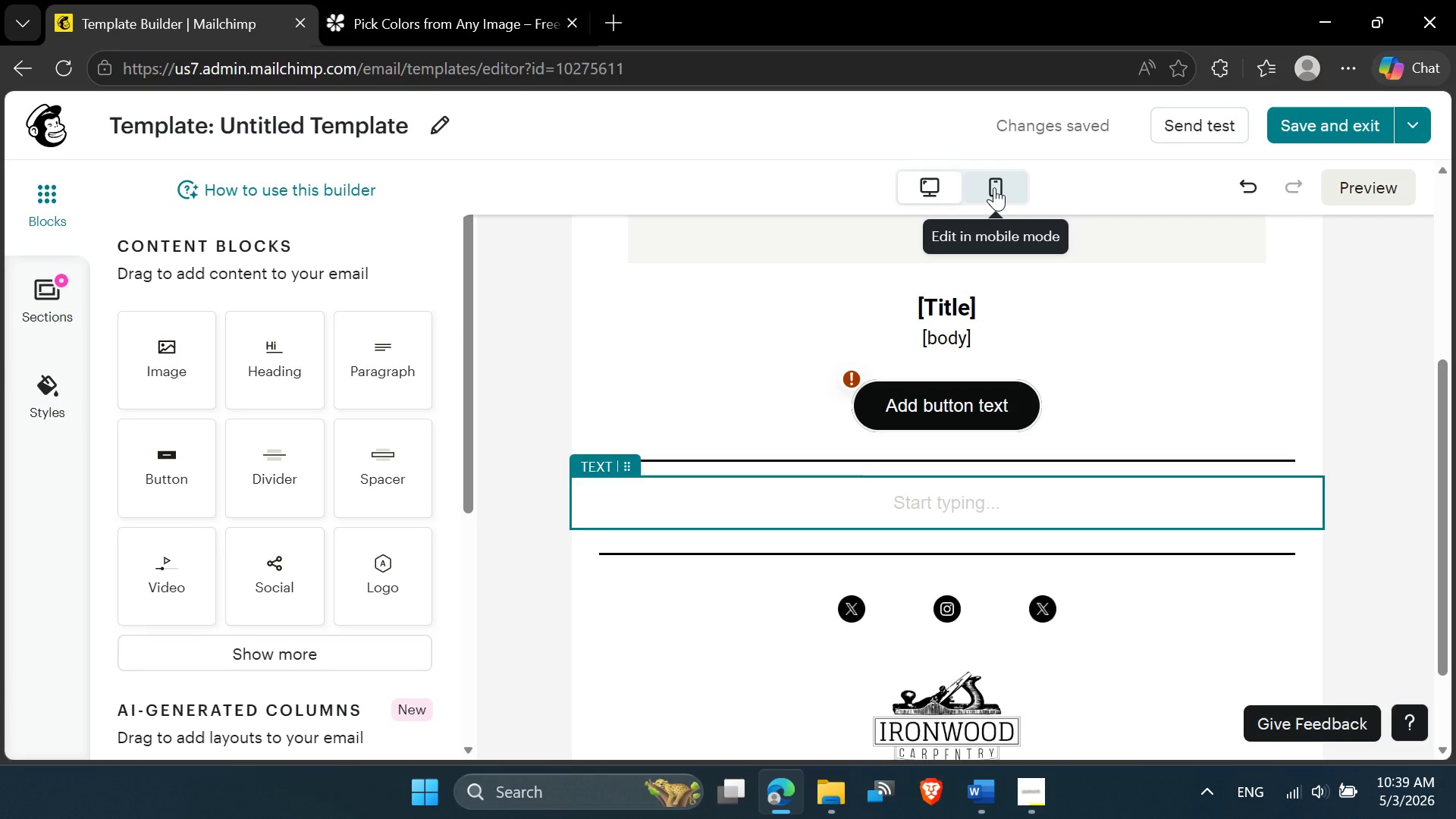 
left_click([994, 187])
 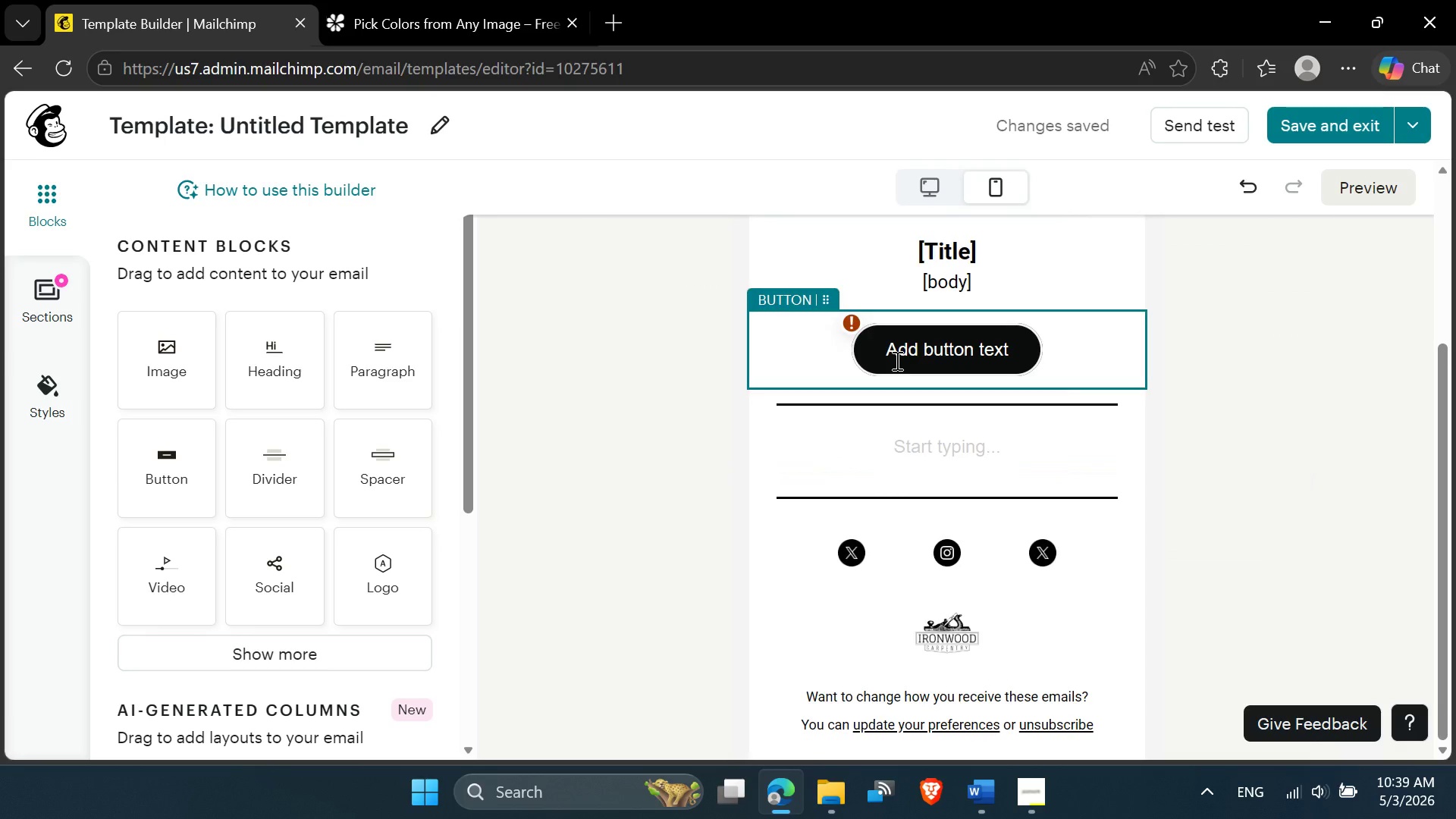 
scroll: coordinate [893, 398], scroll_direction: down, amount: 3.0
 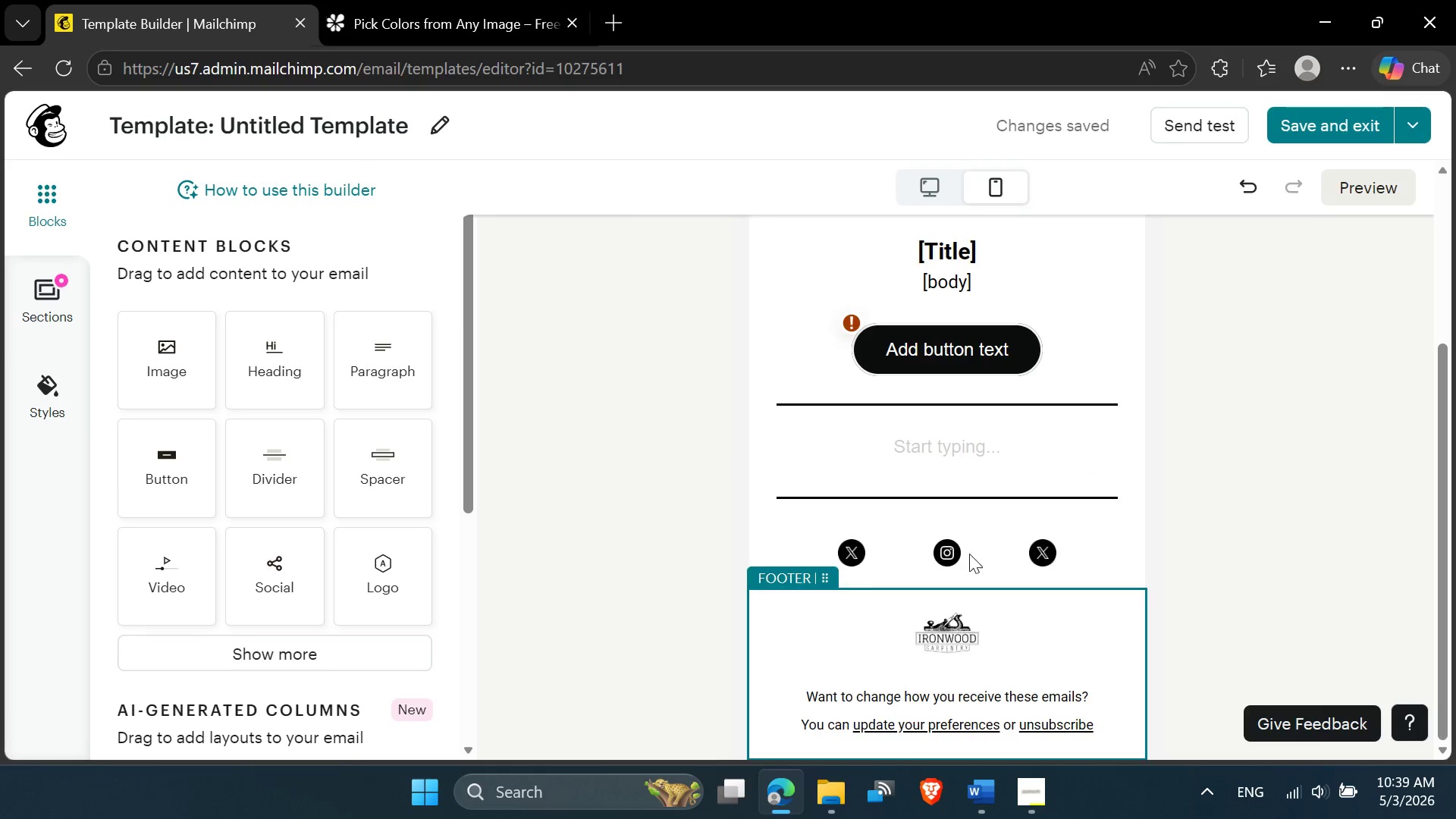 
scroll: coordinate [969, 470], scroll_direction: up, amount: 9.0
 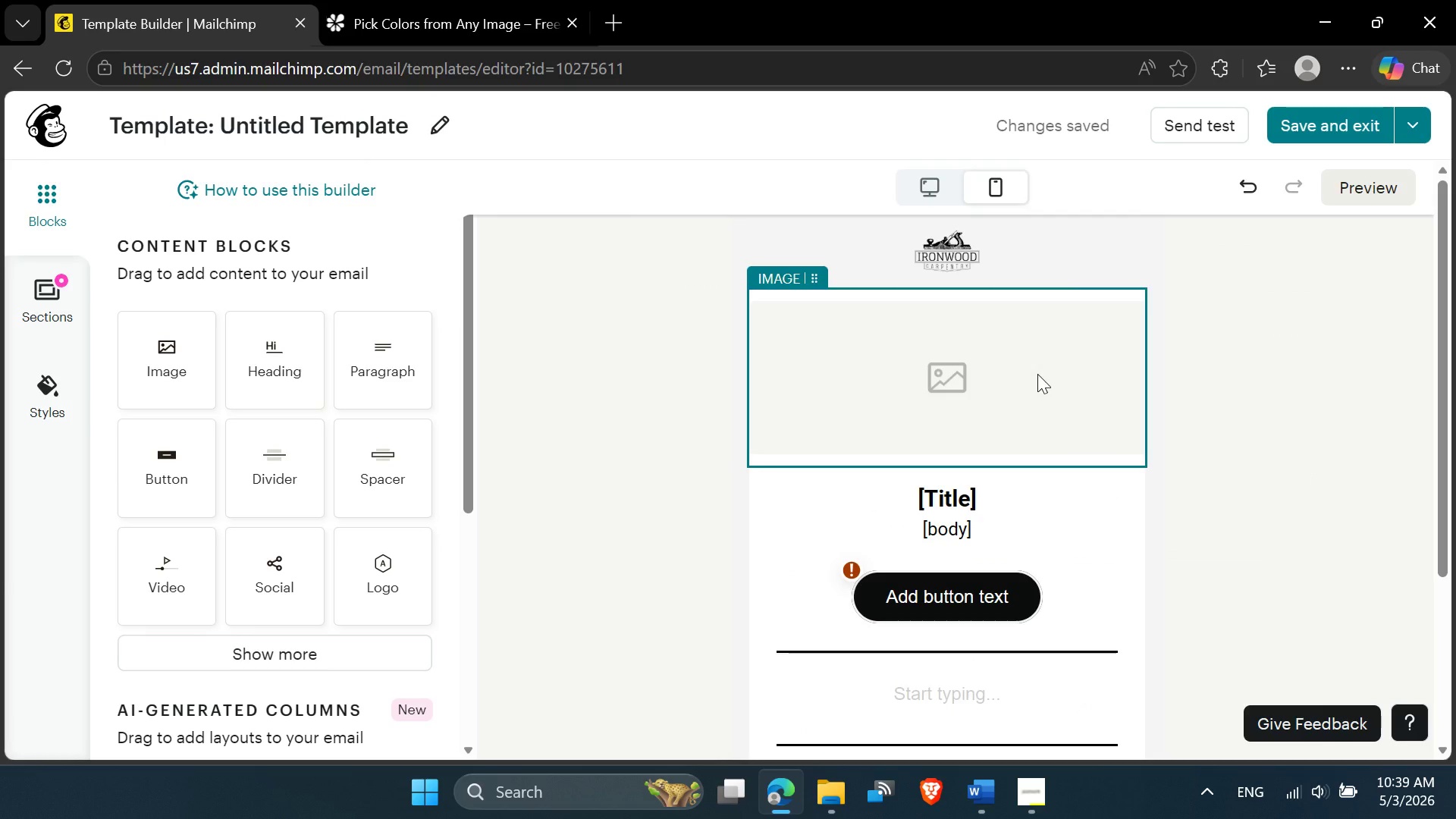 
left_click([1025, 365])
 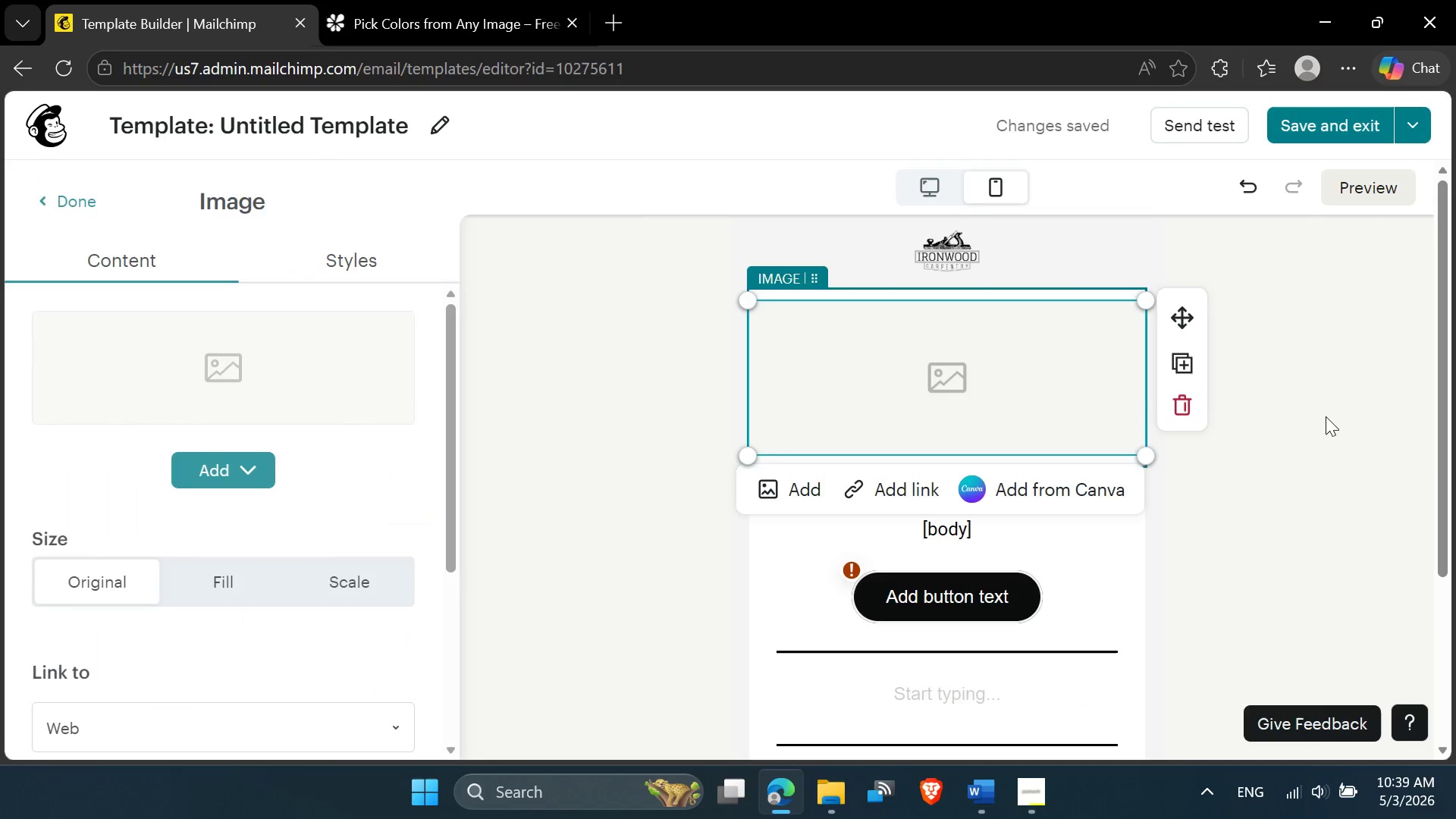 
left_click([1328, 416])
 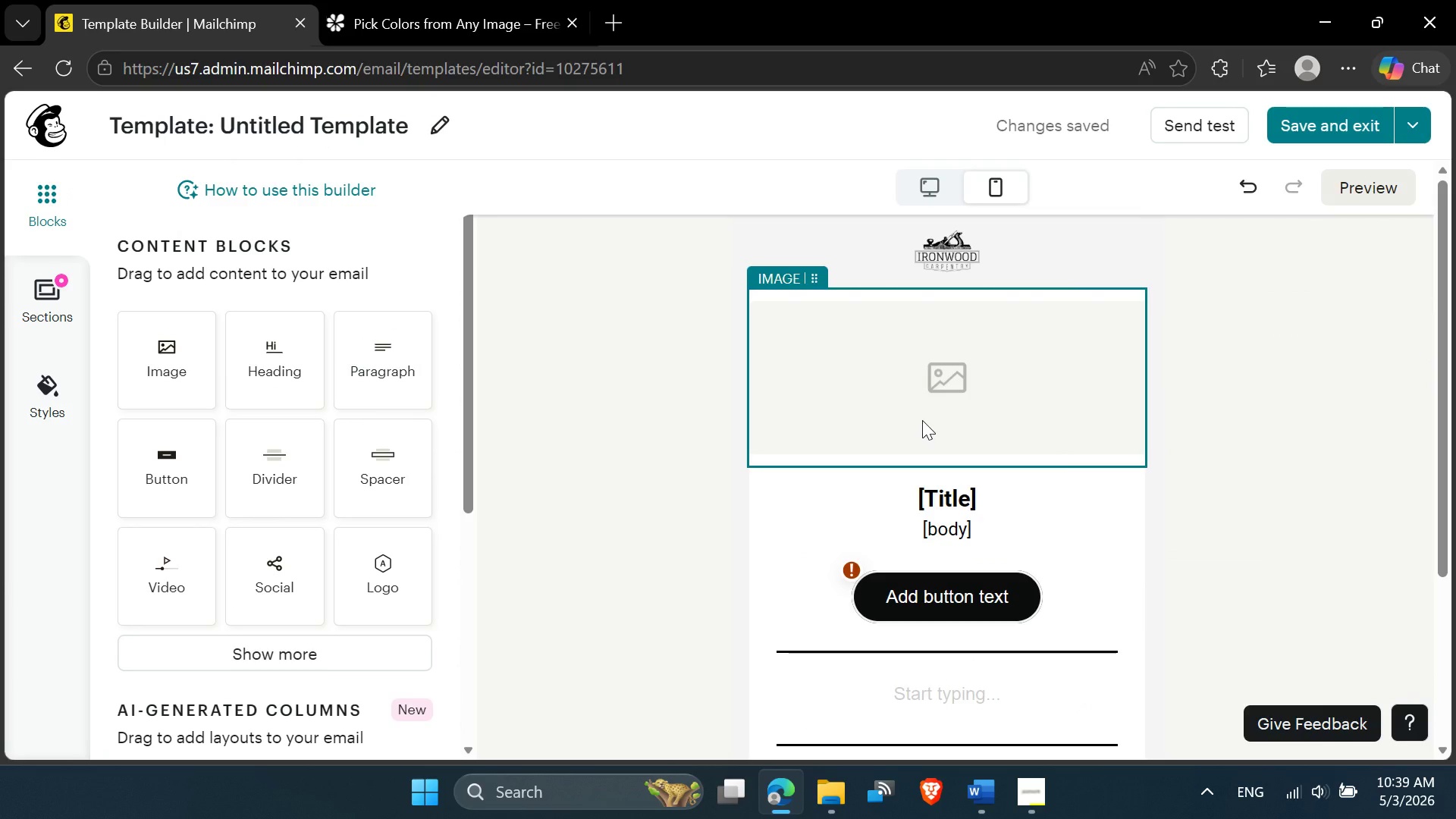 
left_click([922, 420])
 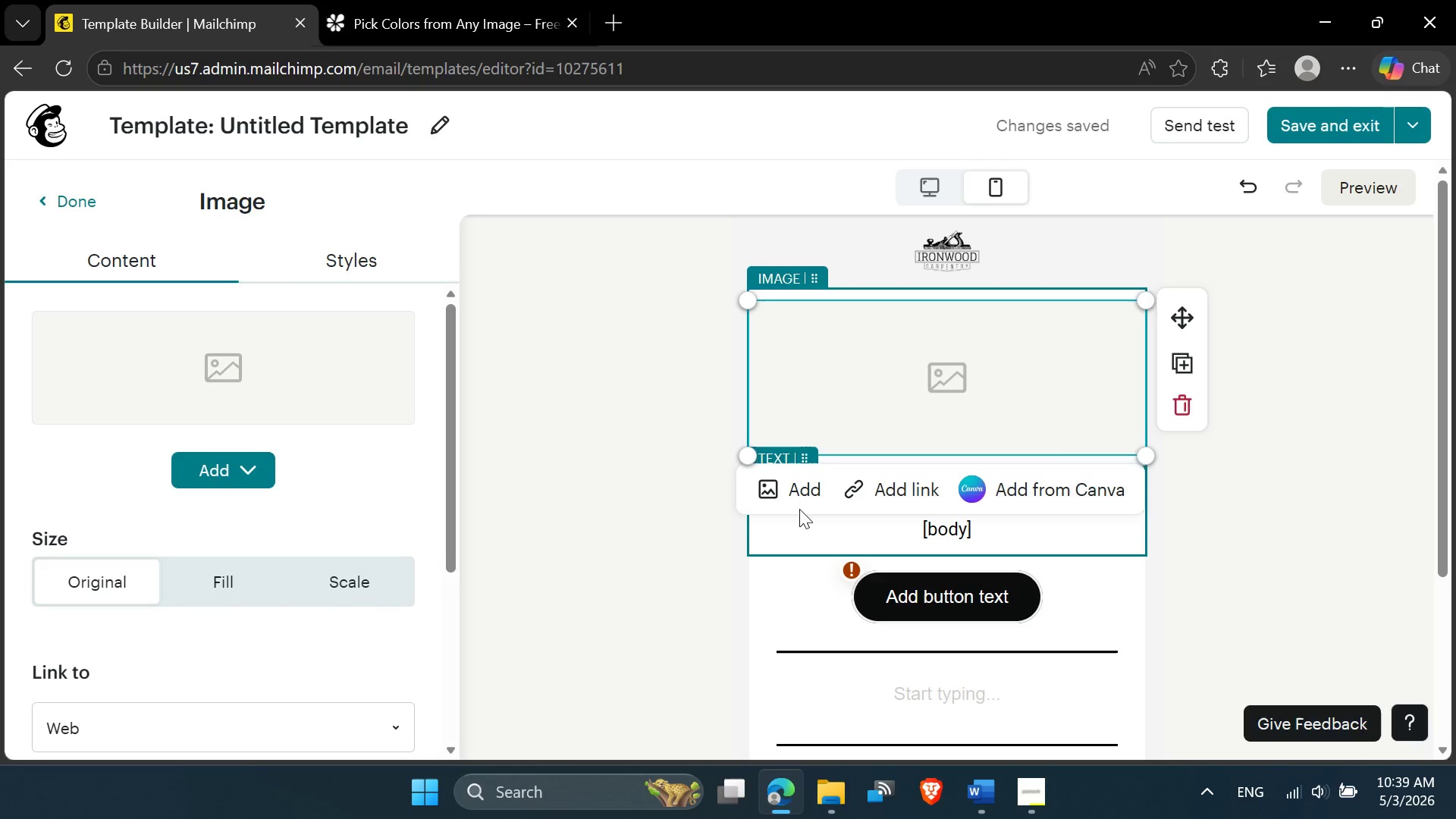 
left_click([590, 432])